 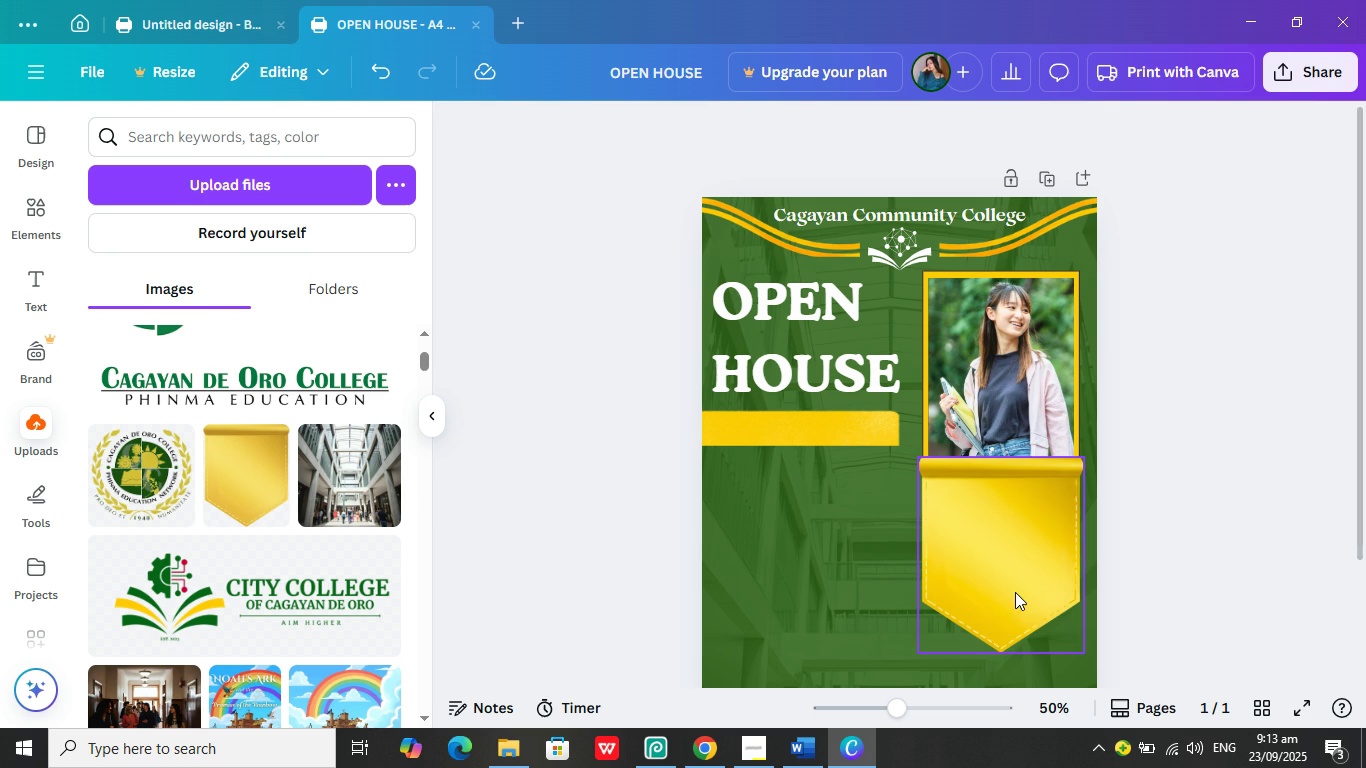 
left_click([1239, 497])
 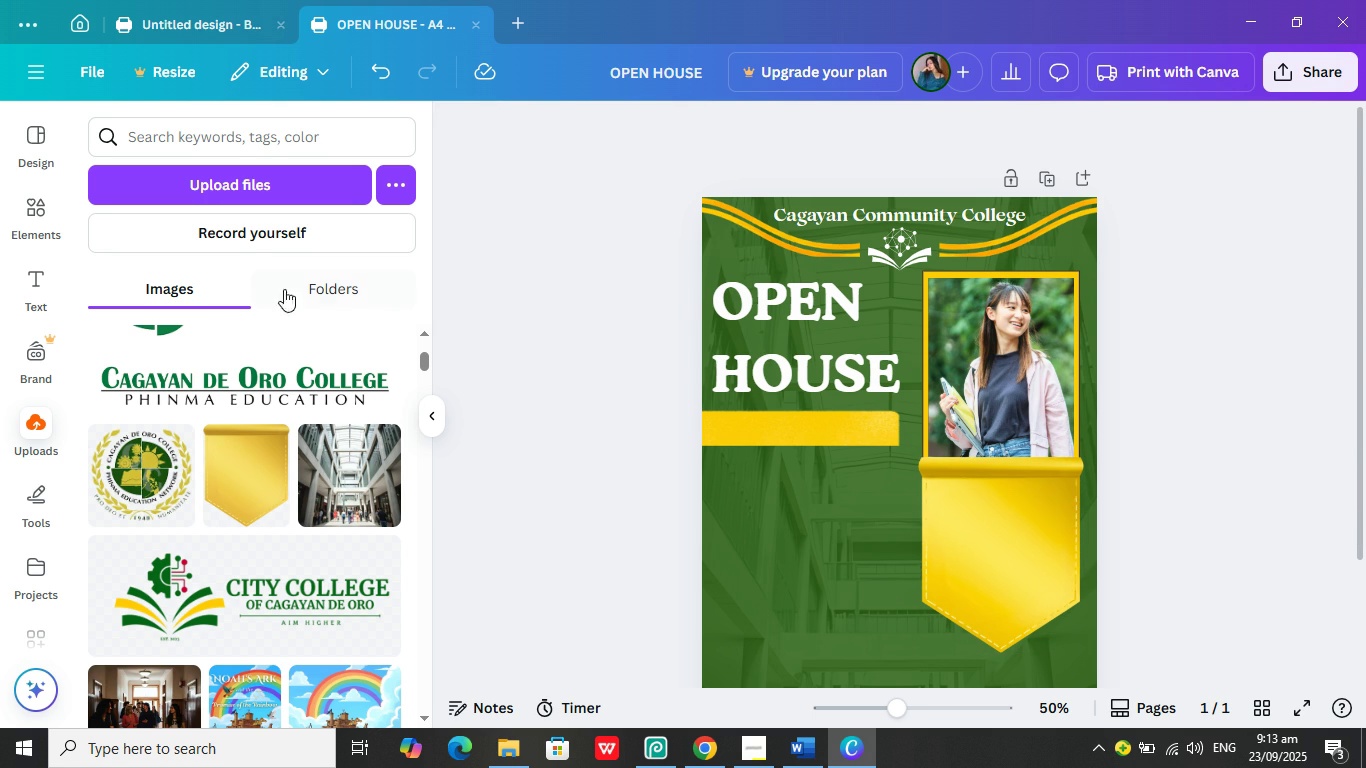 
wait(7.82)
 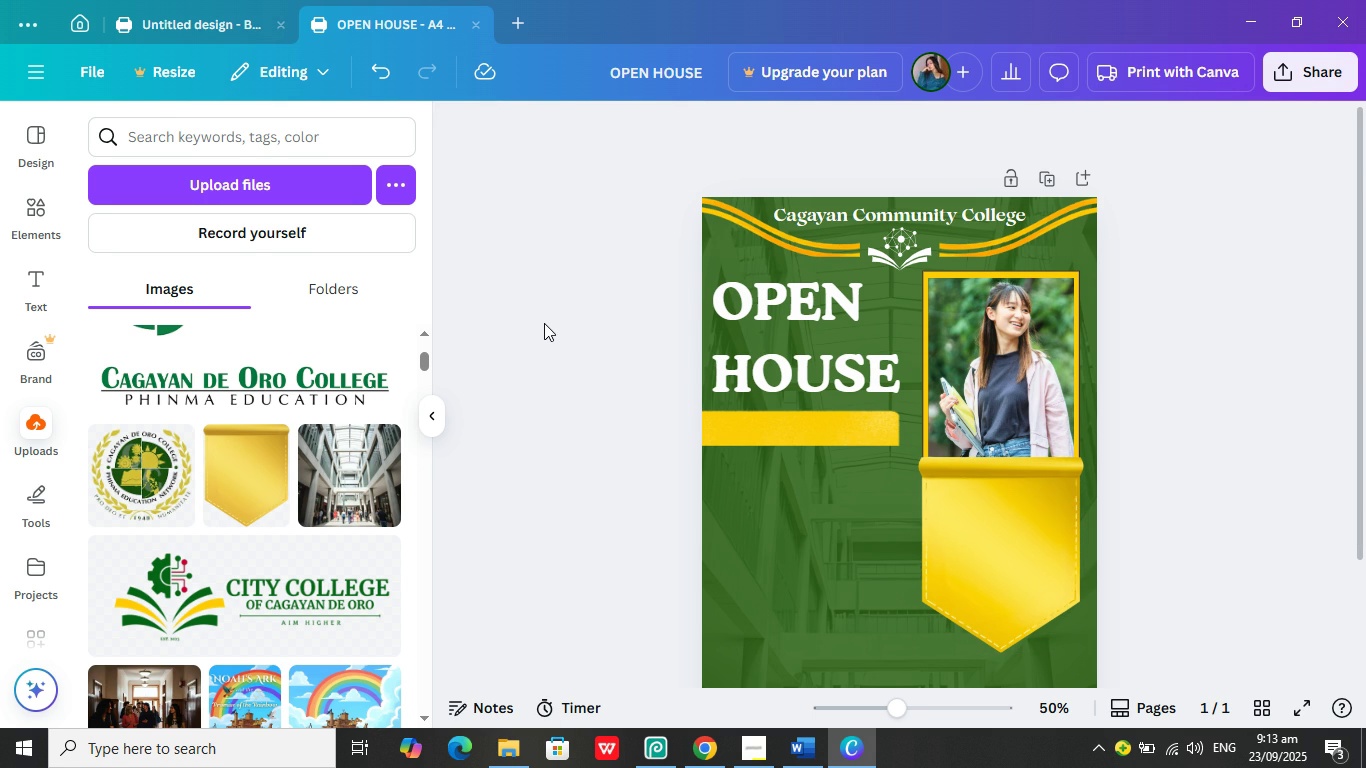 
left_click([33, 281])
 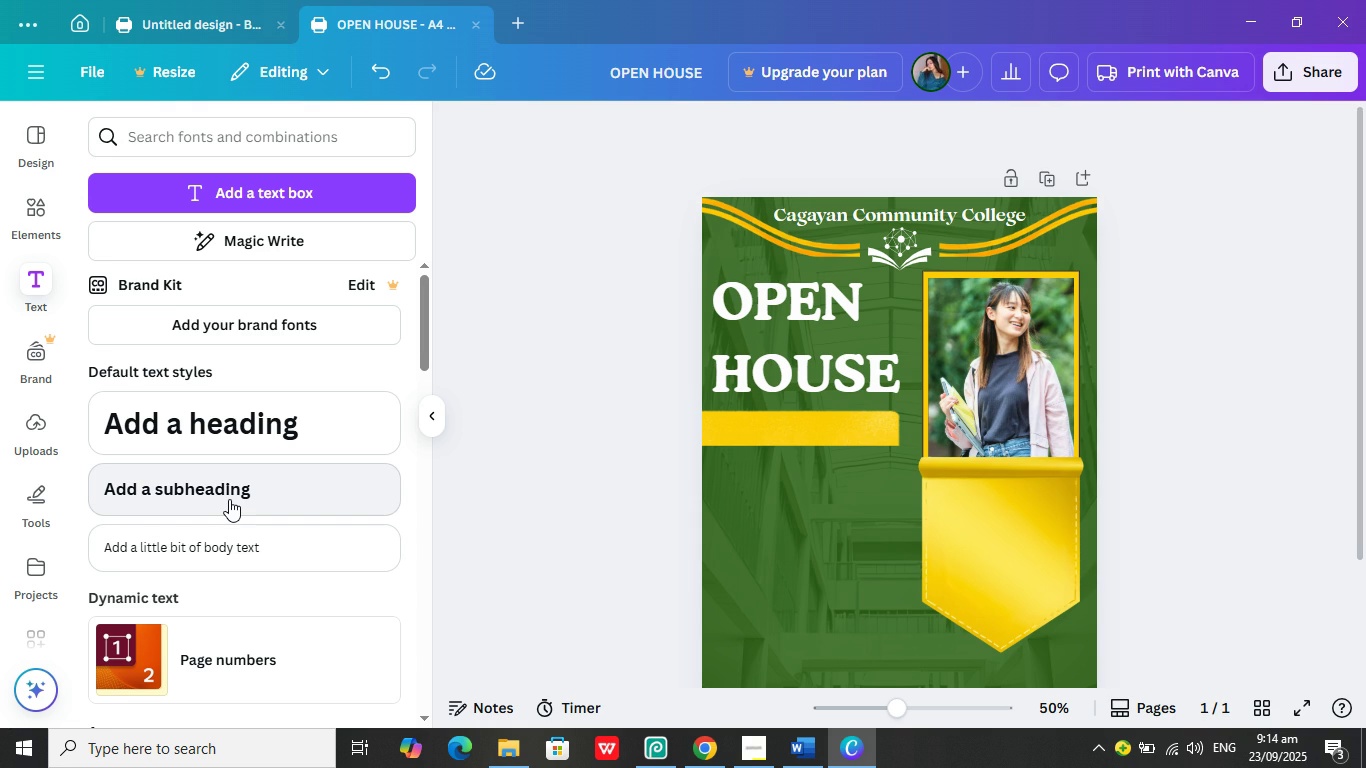 
wait(13.98)
 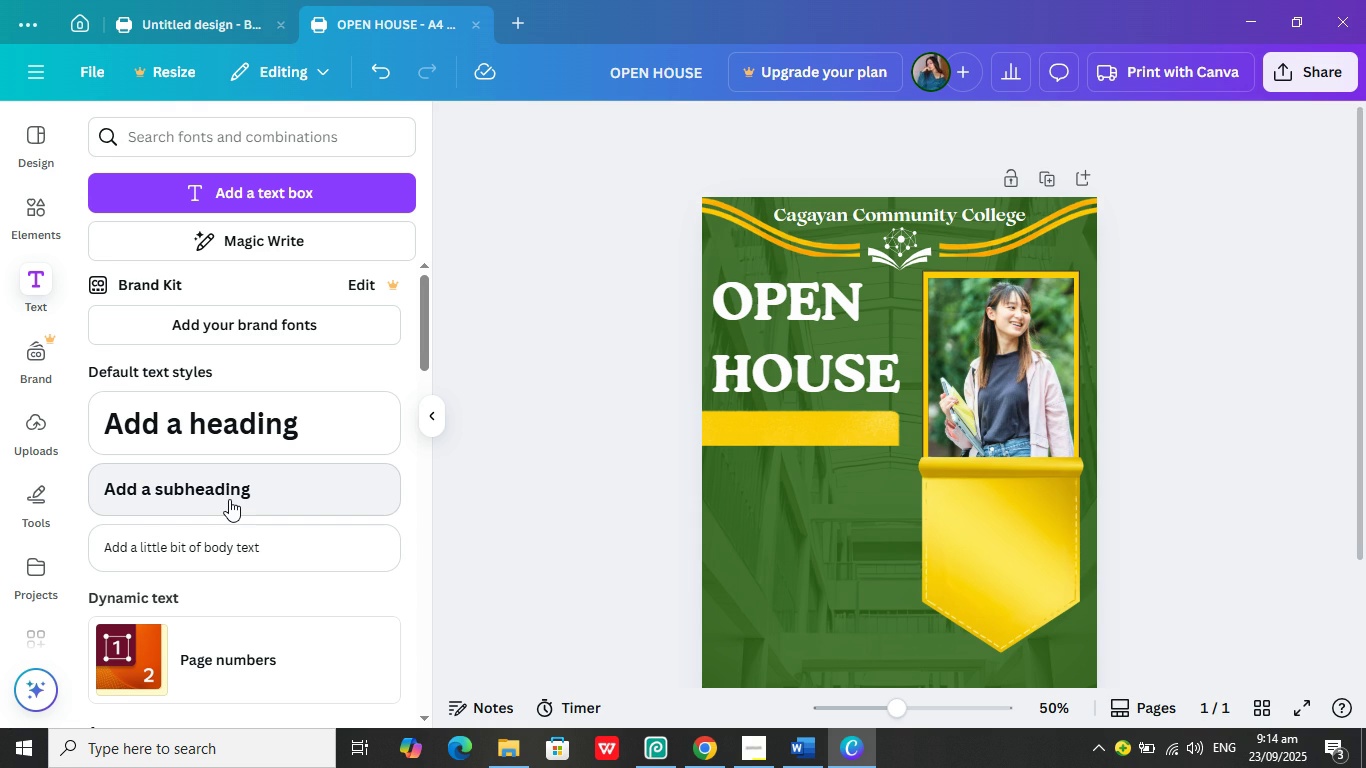 
left_click([229, 499])